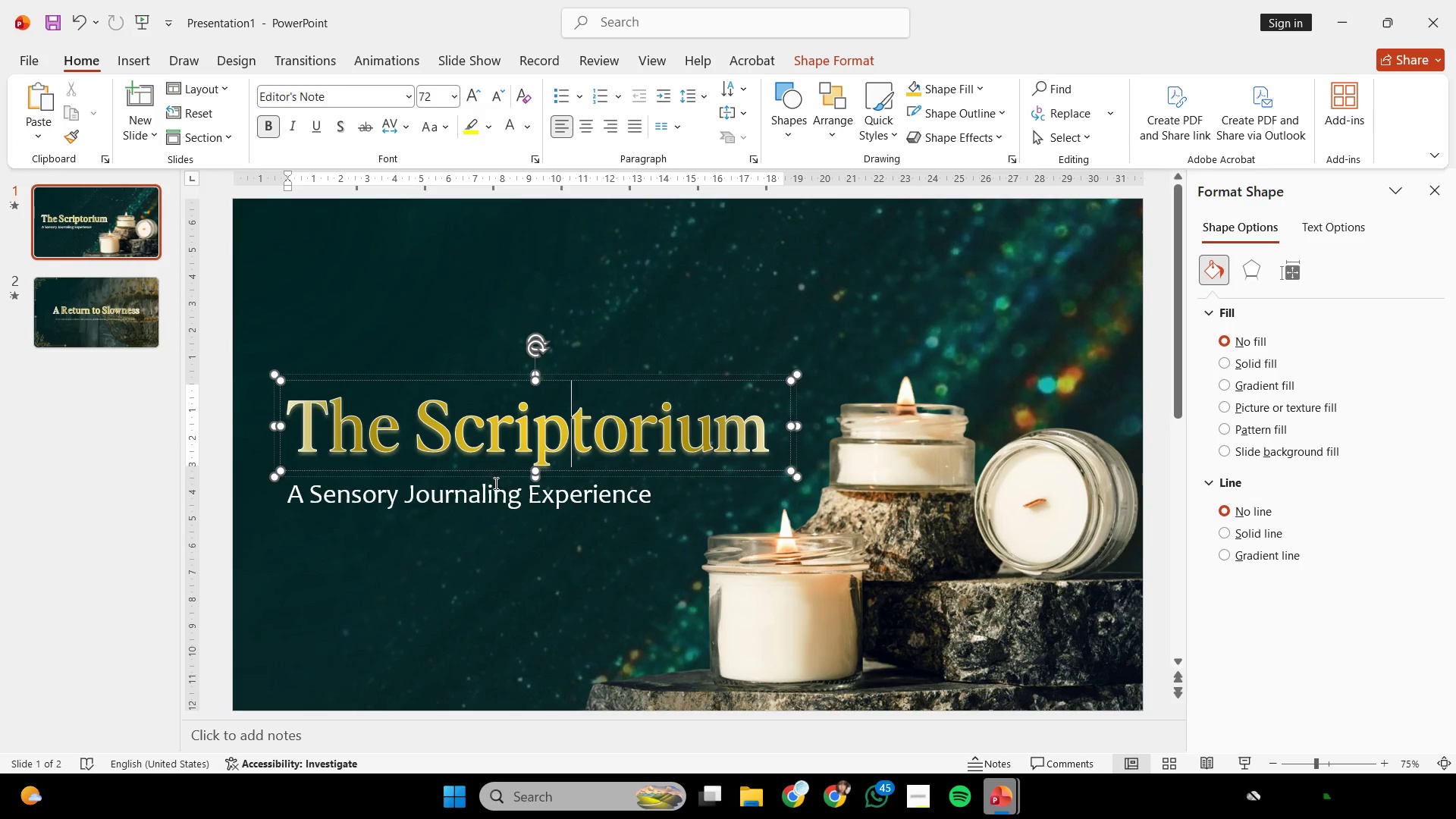 
hold_key(key=ShiftLeft, duration=1.3)
left_click_drag(start_coordinate=[498, 494], to_coordinate=[499, 505])
 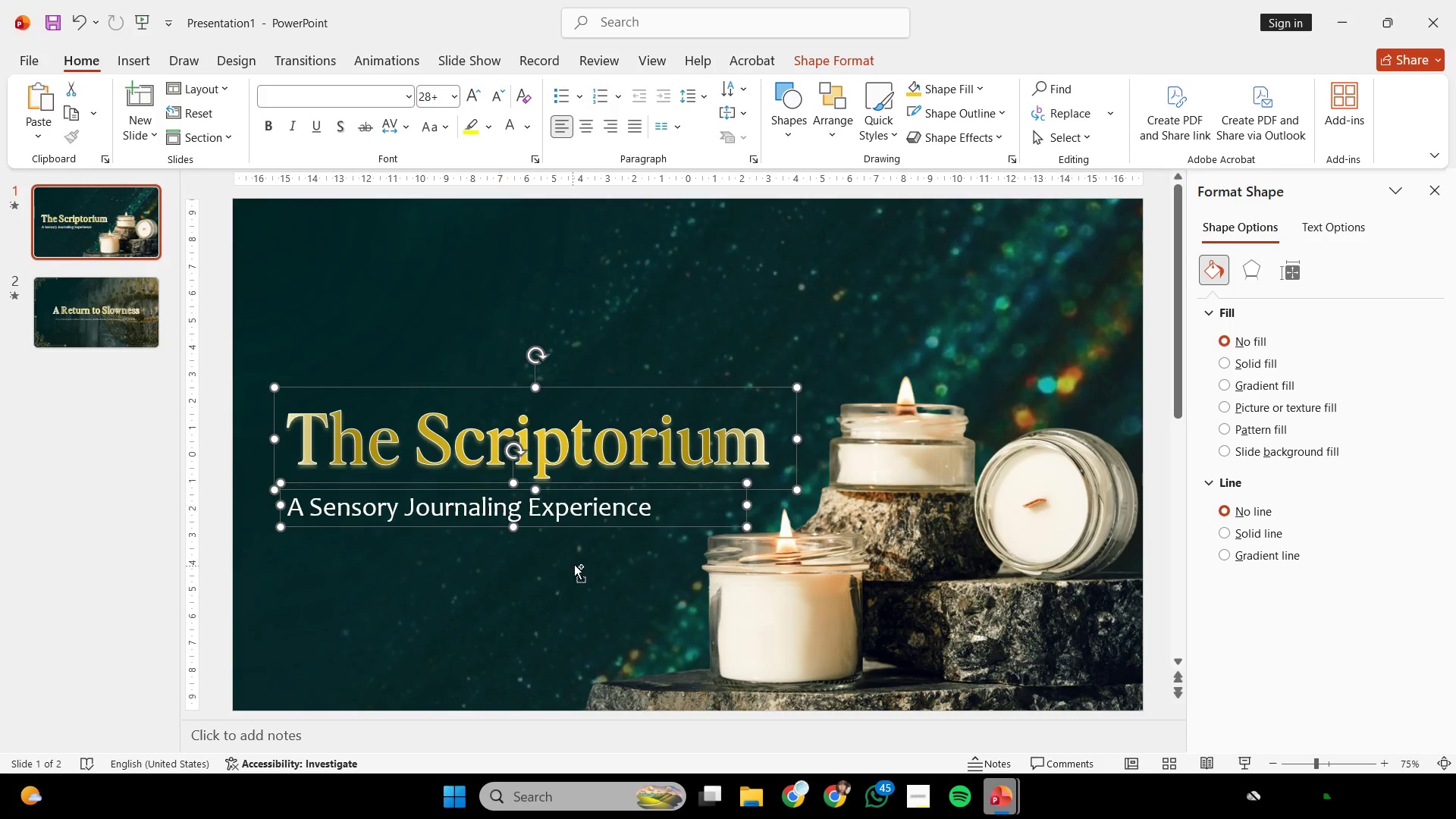 
key(Control+ControlLeft)
 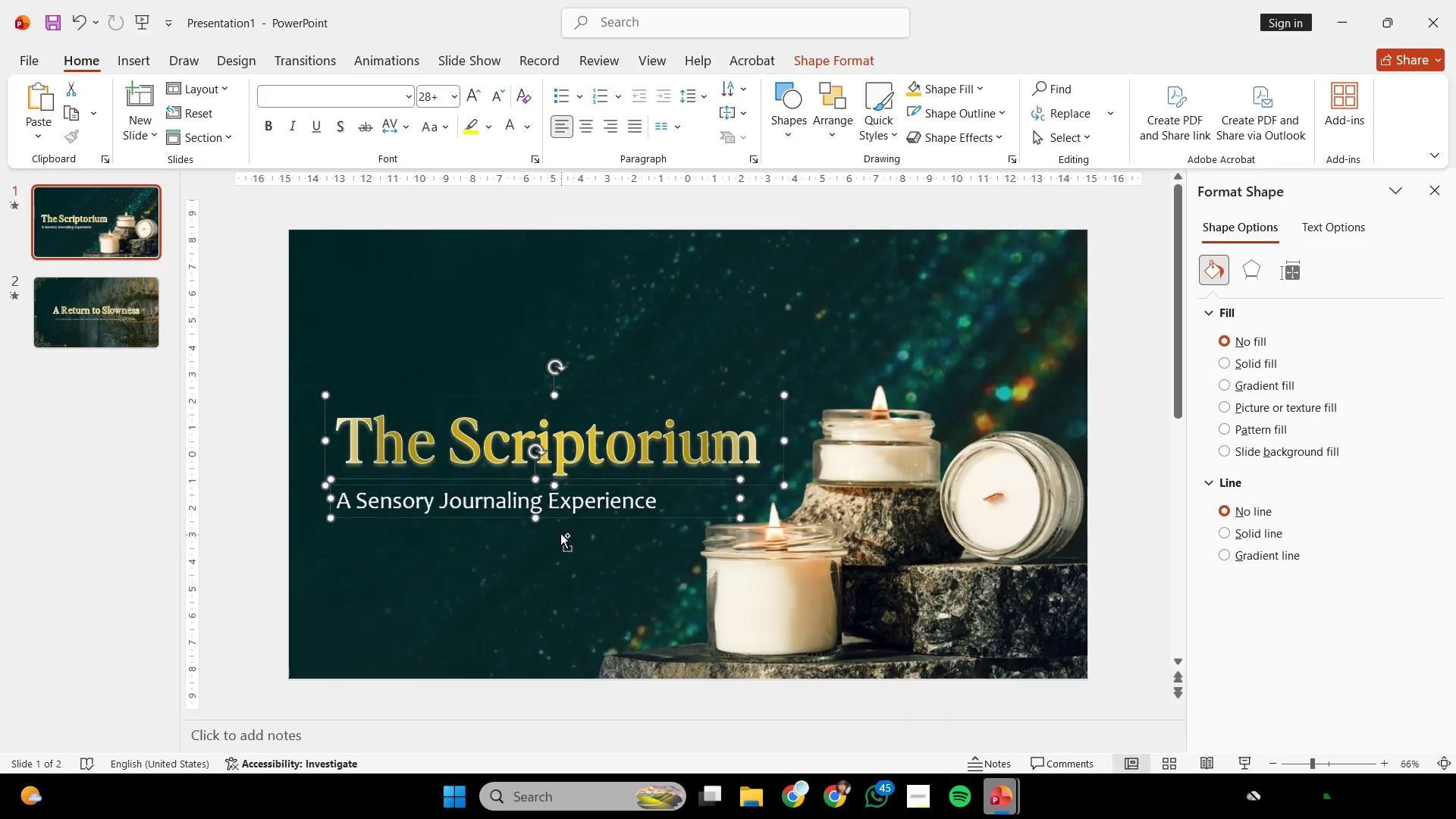 
scroll: coordinate [560, 532], scroll_direction: down, amount: 1.0
 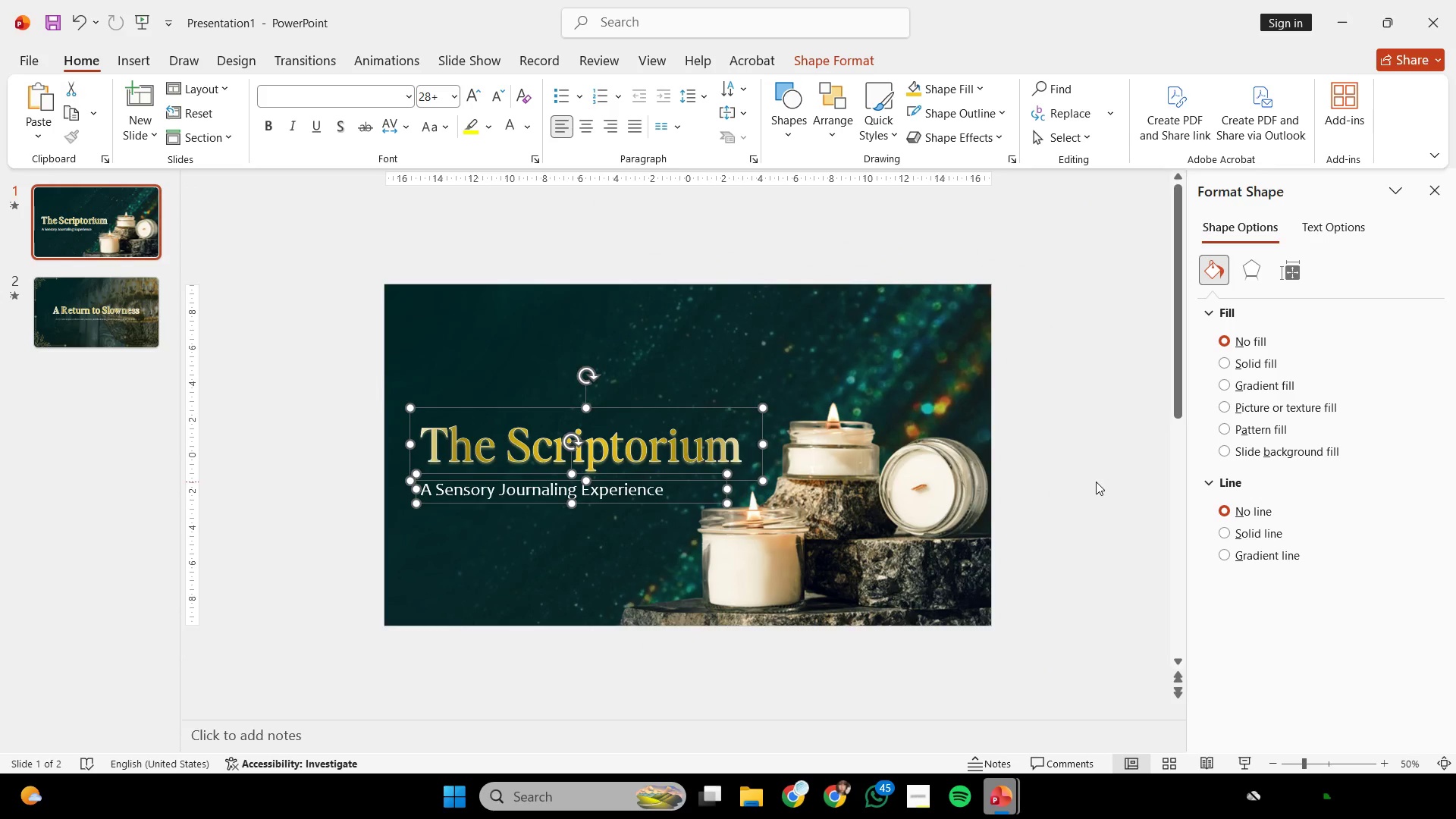 
left_click([1096, 481])
 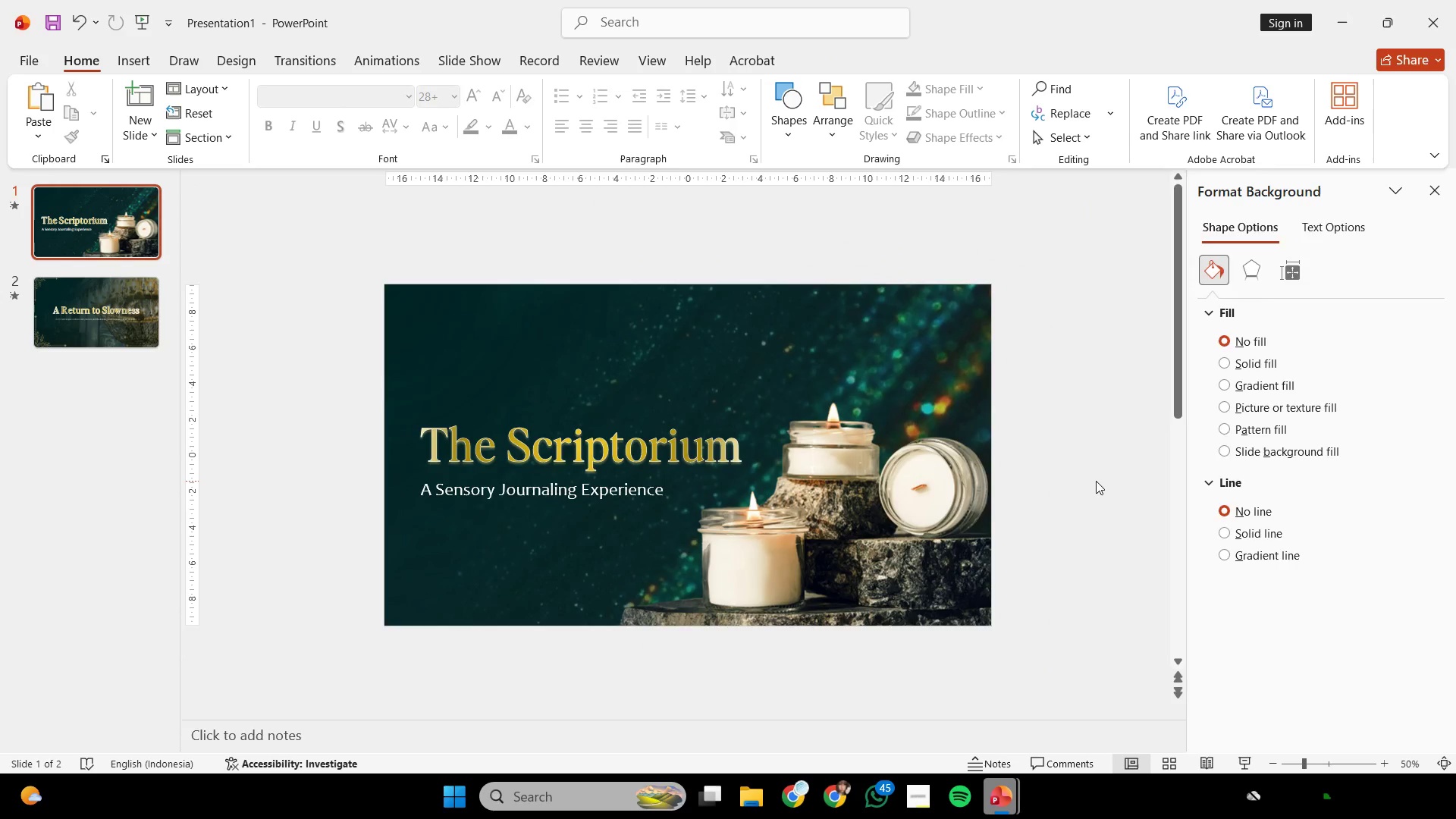 
key(Control+ControlLeft)
 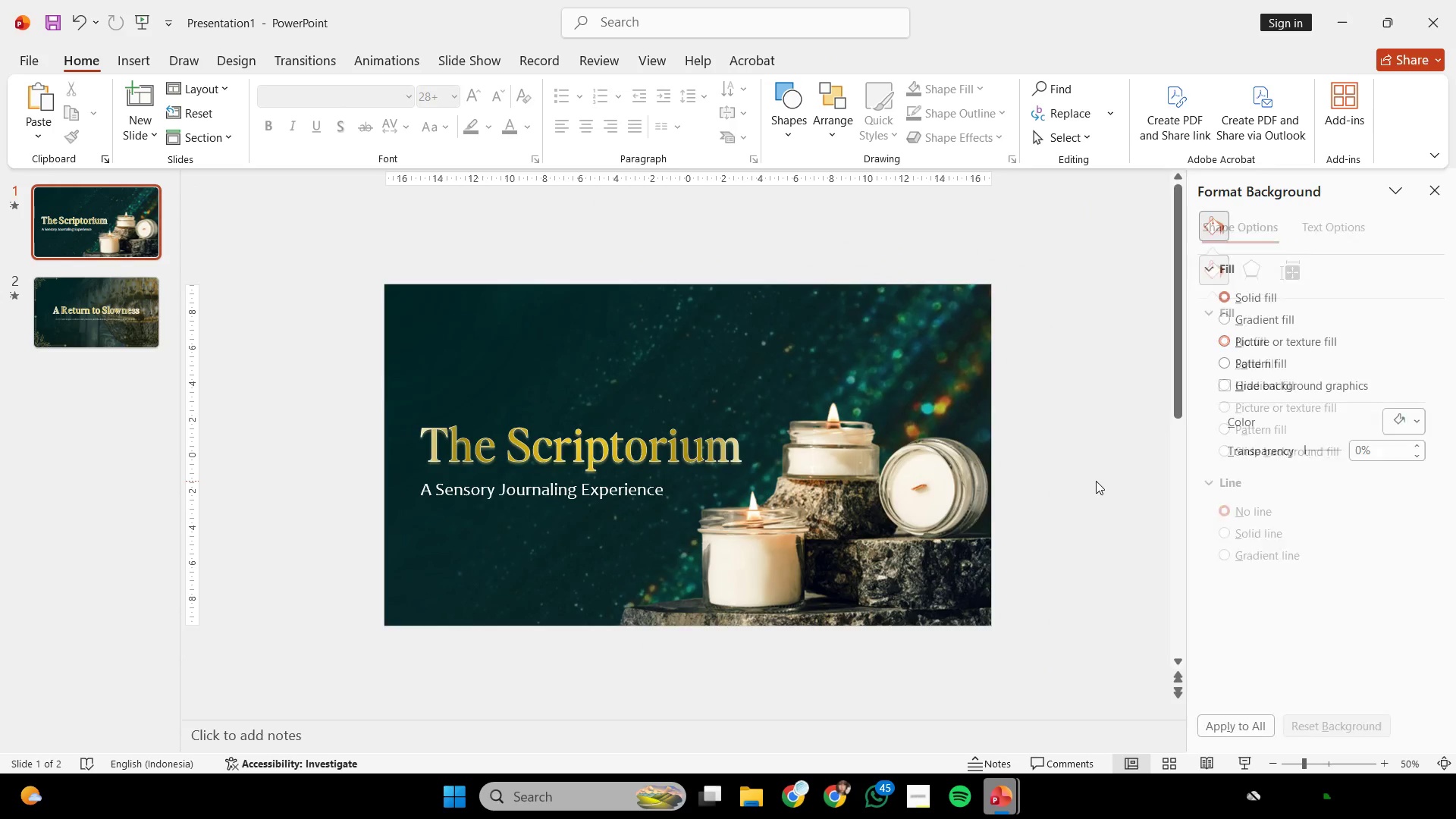 
scroll: coordinate [1096, 481], scroll_direction: none, amount: 0.0
 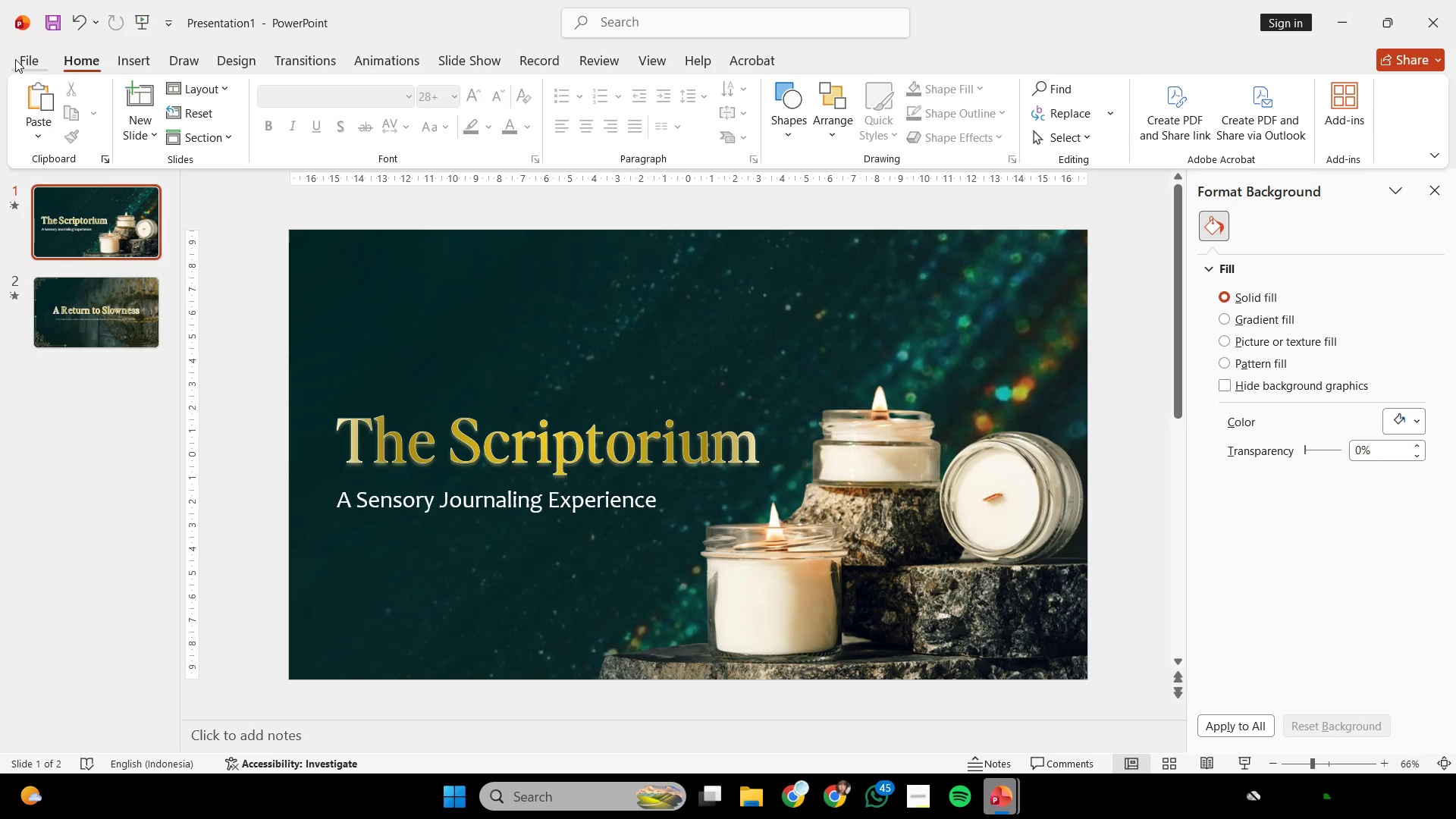 
left_click([14, 56])
 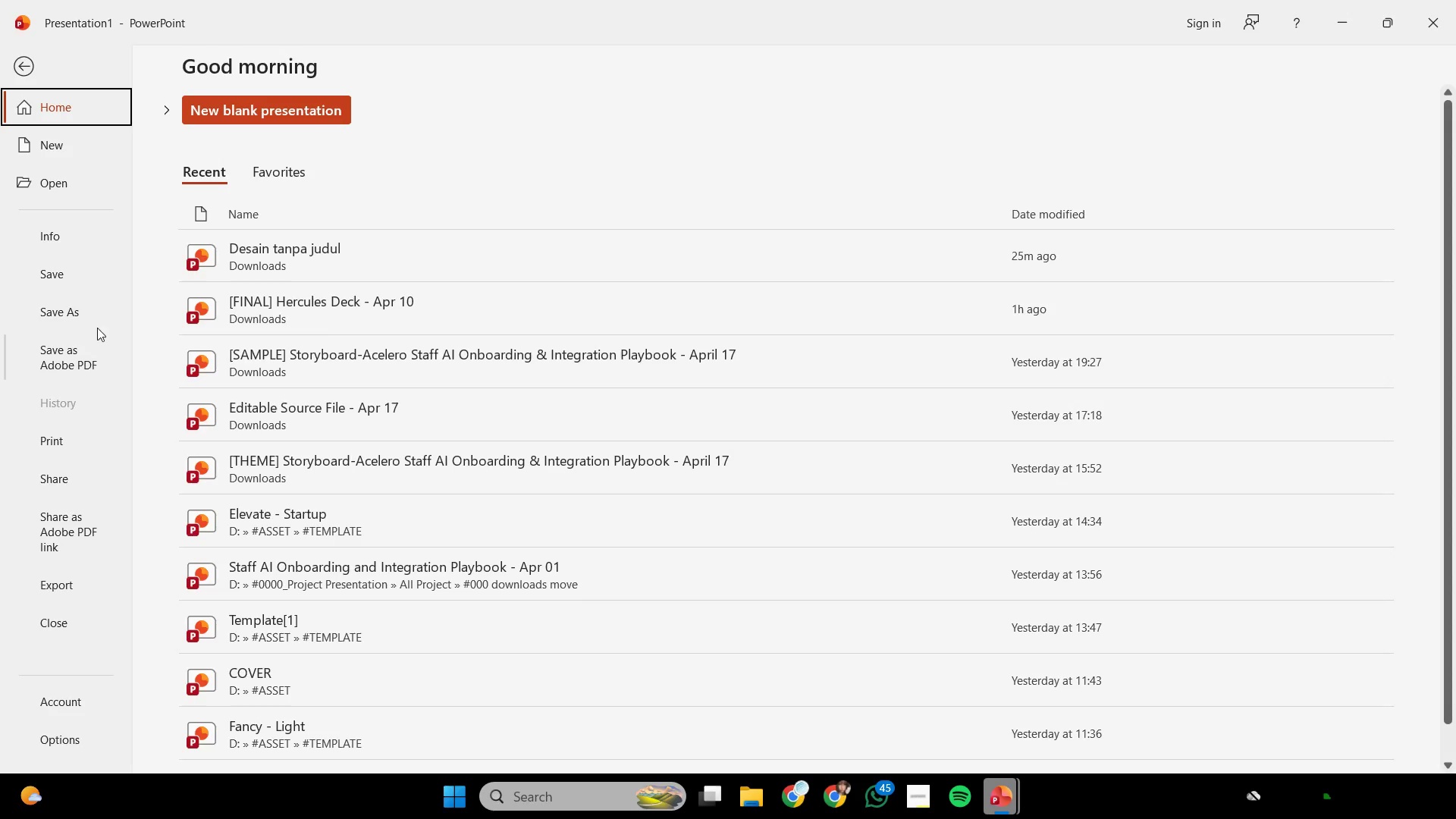 
left_click([97, 311])
 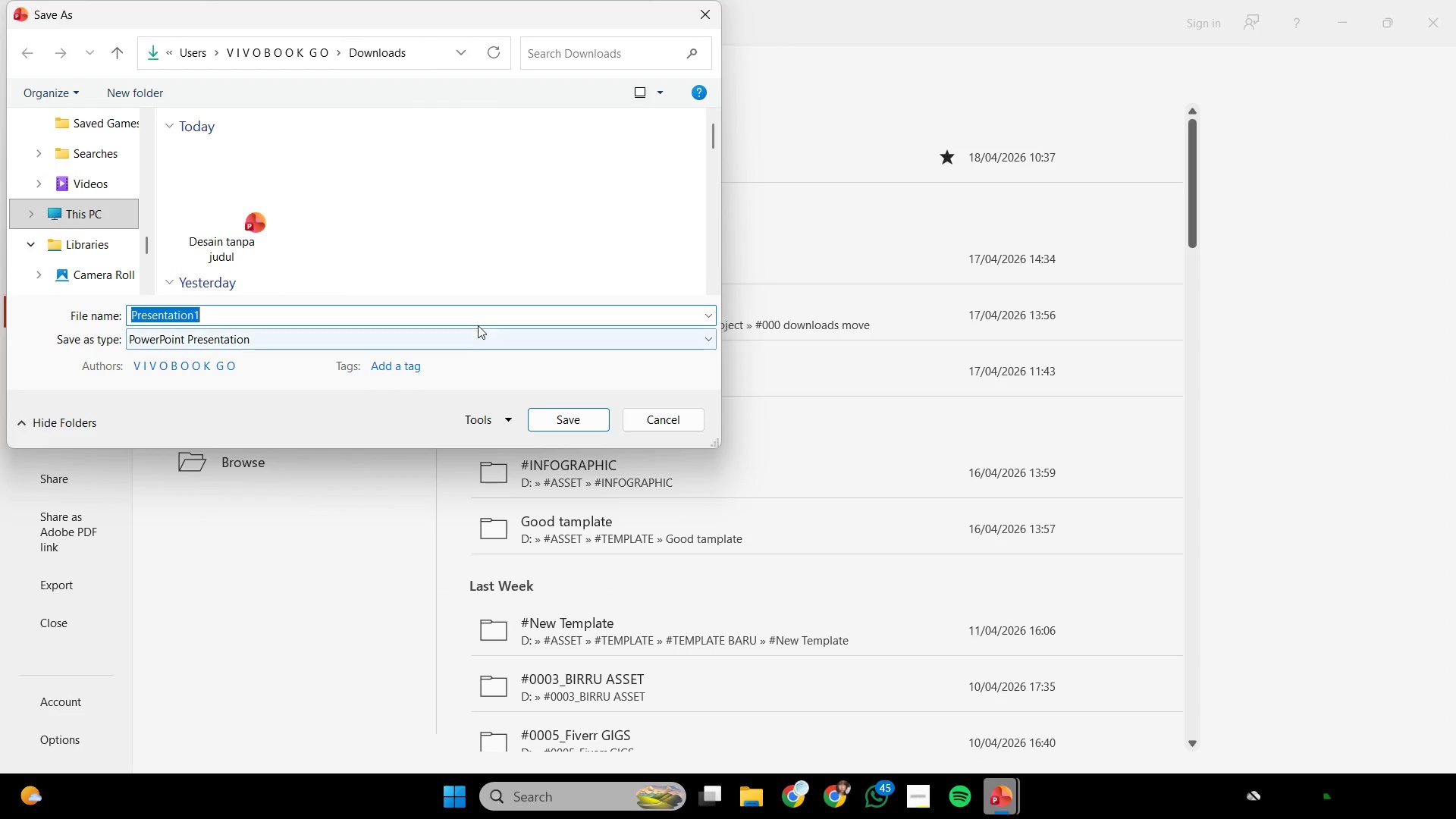 
type(Projet)
key(Backspace)
type(ct 12 - Trevor Shim -)
key(Backspace)
type(- apri)
key(Backspace)
key(Backspace)
key(Backspace)
type(A)
key(Backspace)
key(Backspace)
type(Apr 18)
 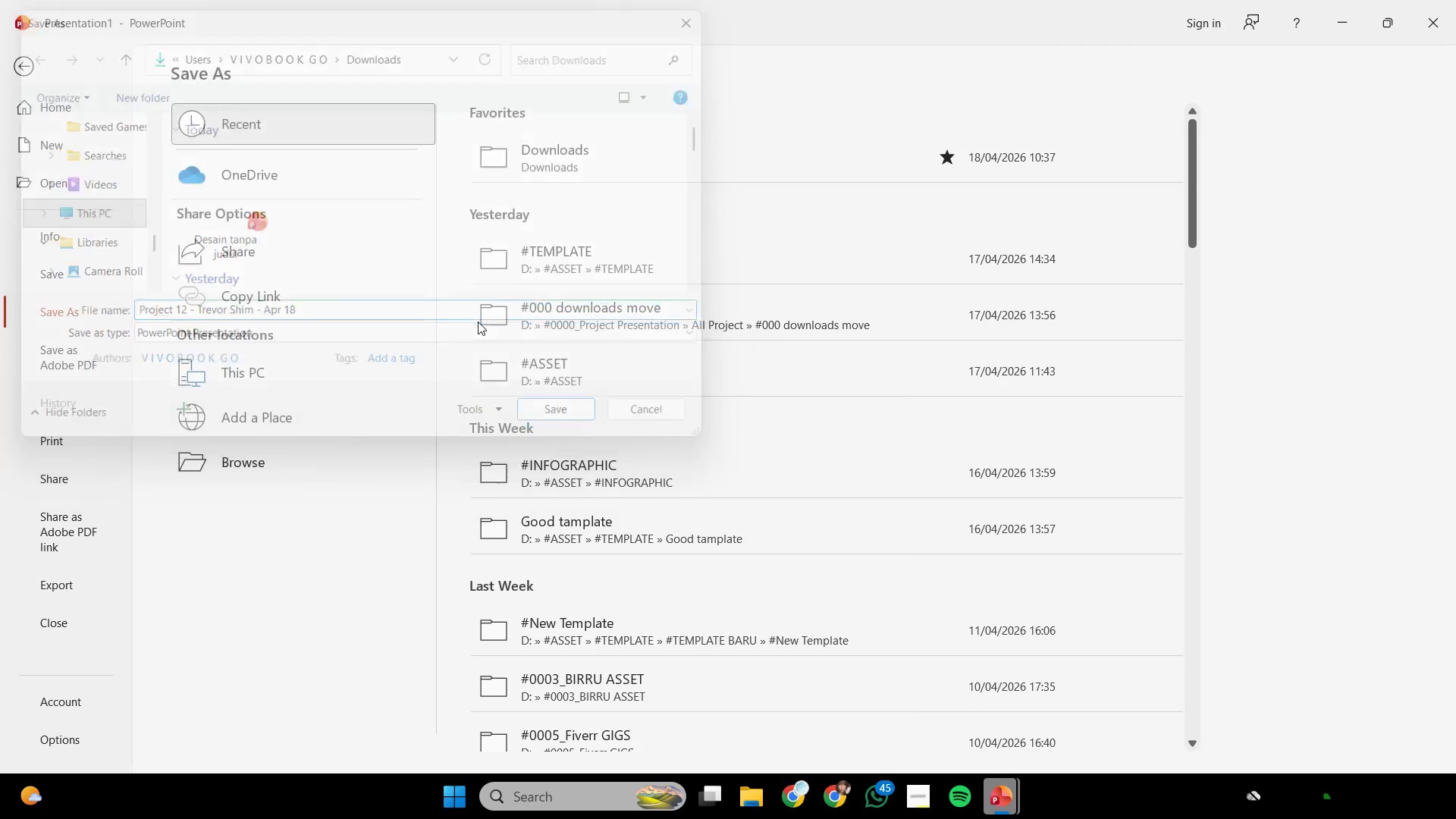 
 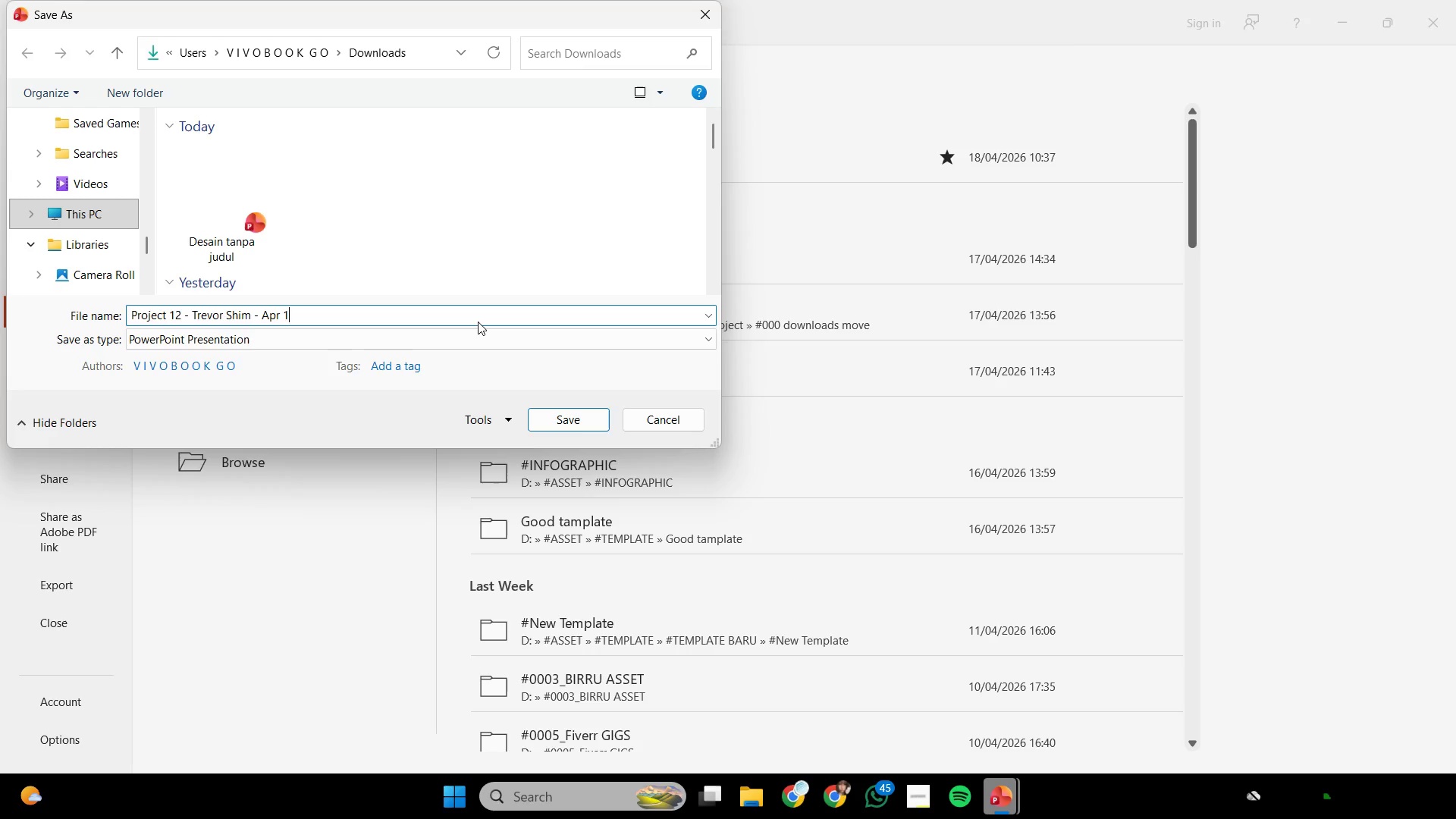 
key(Enter)
 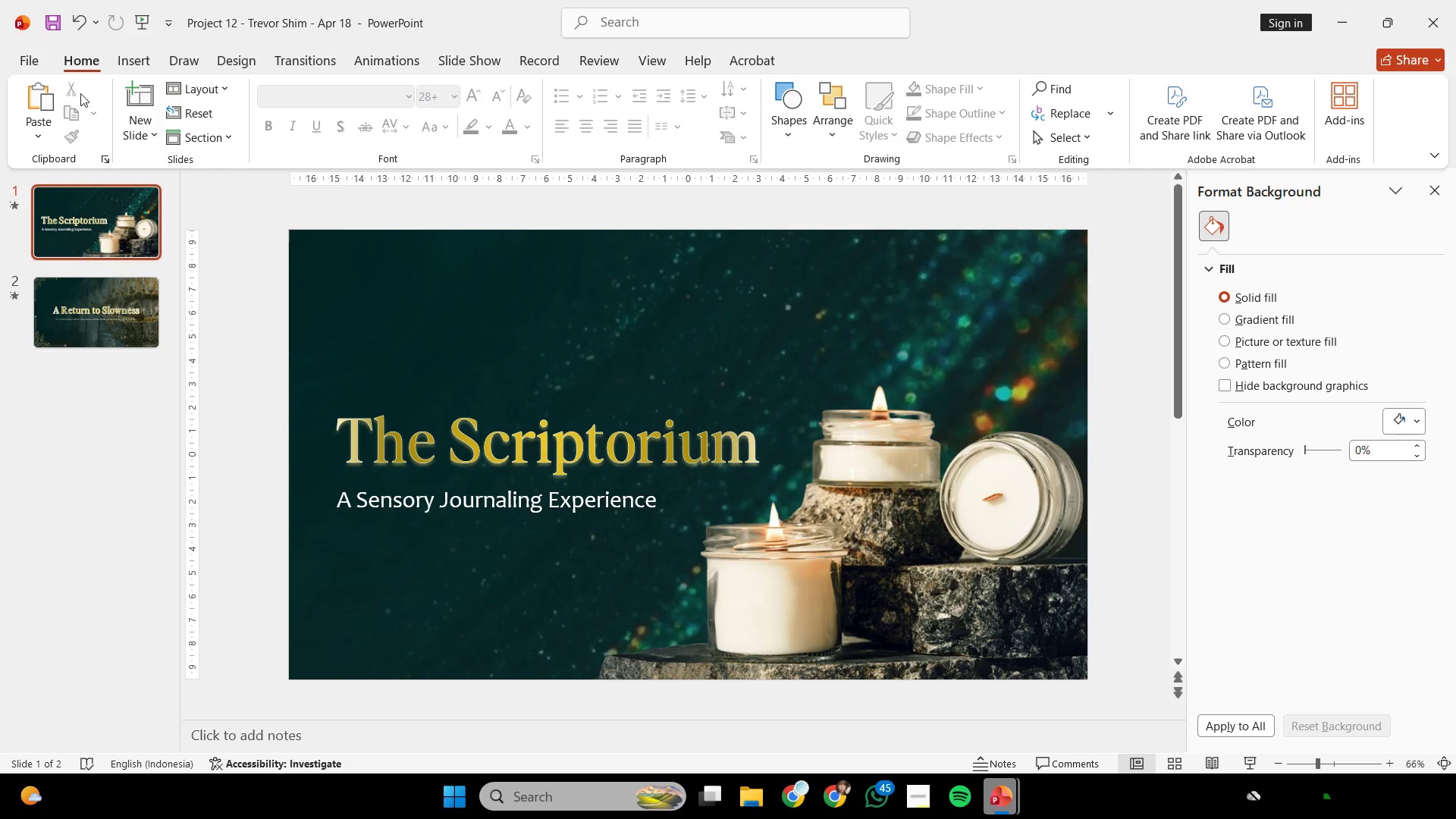 
left_click([41, 60])
 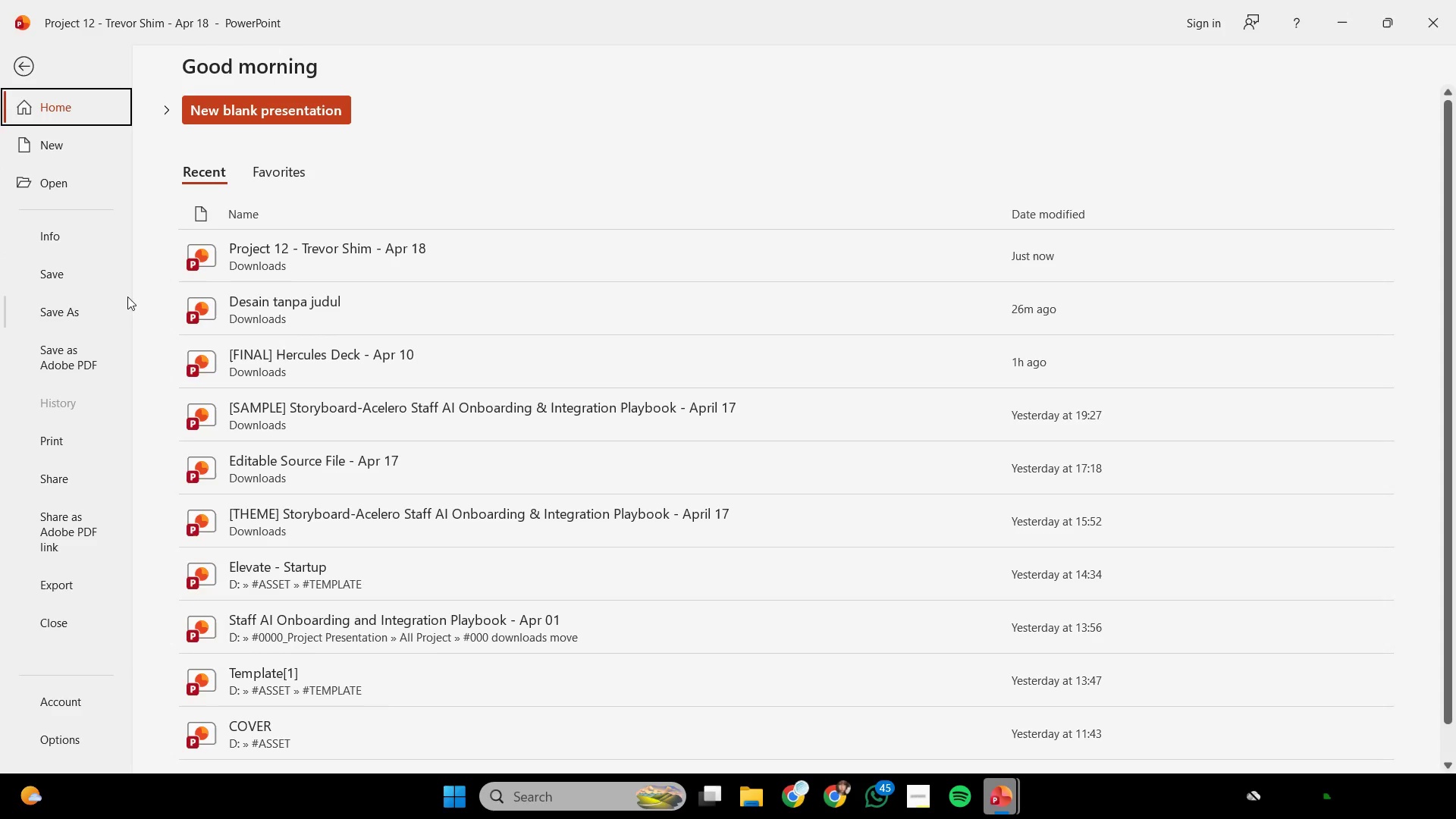 
left_click([125, 315])
 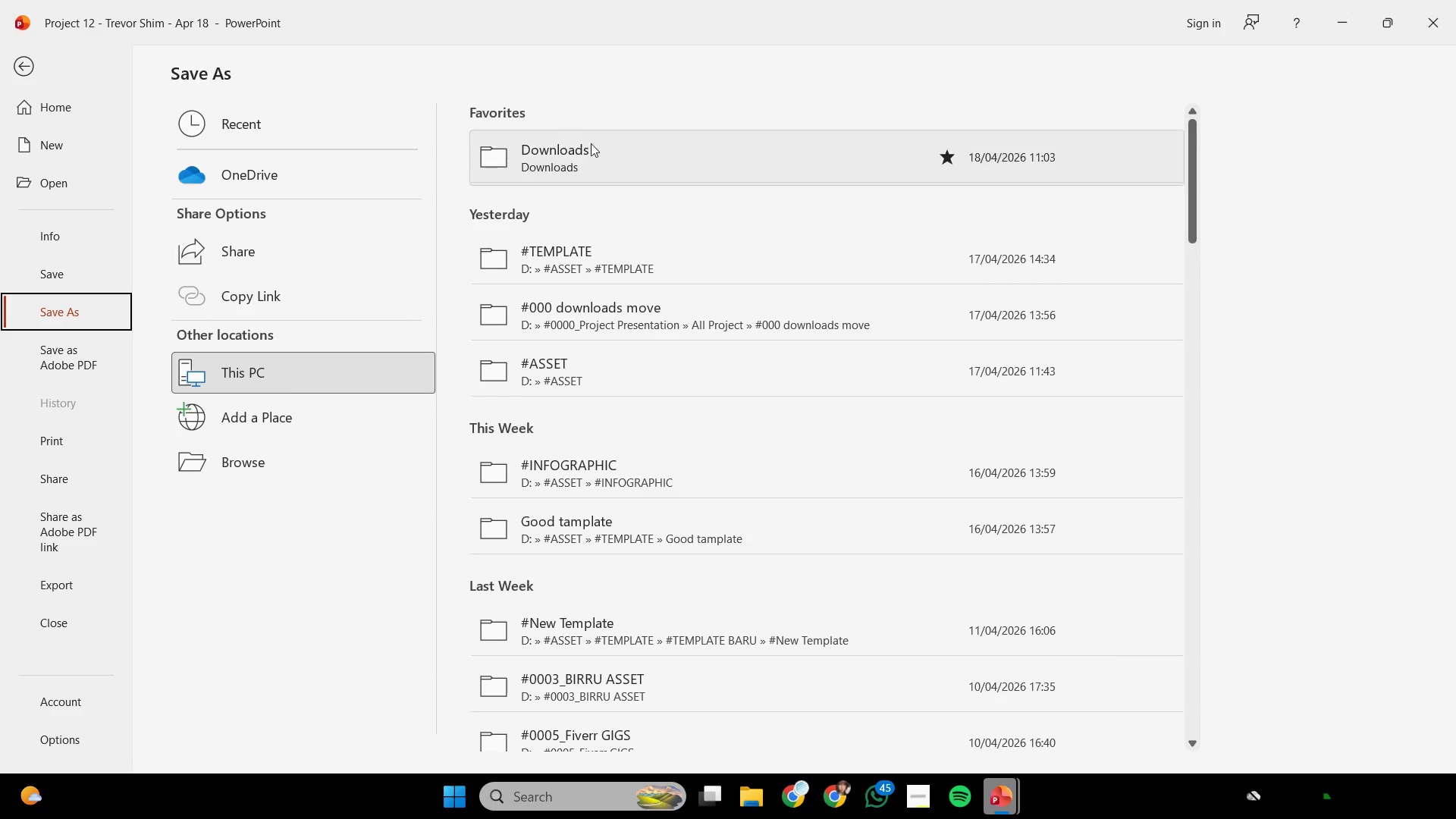 
left_click([596, 139])
 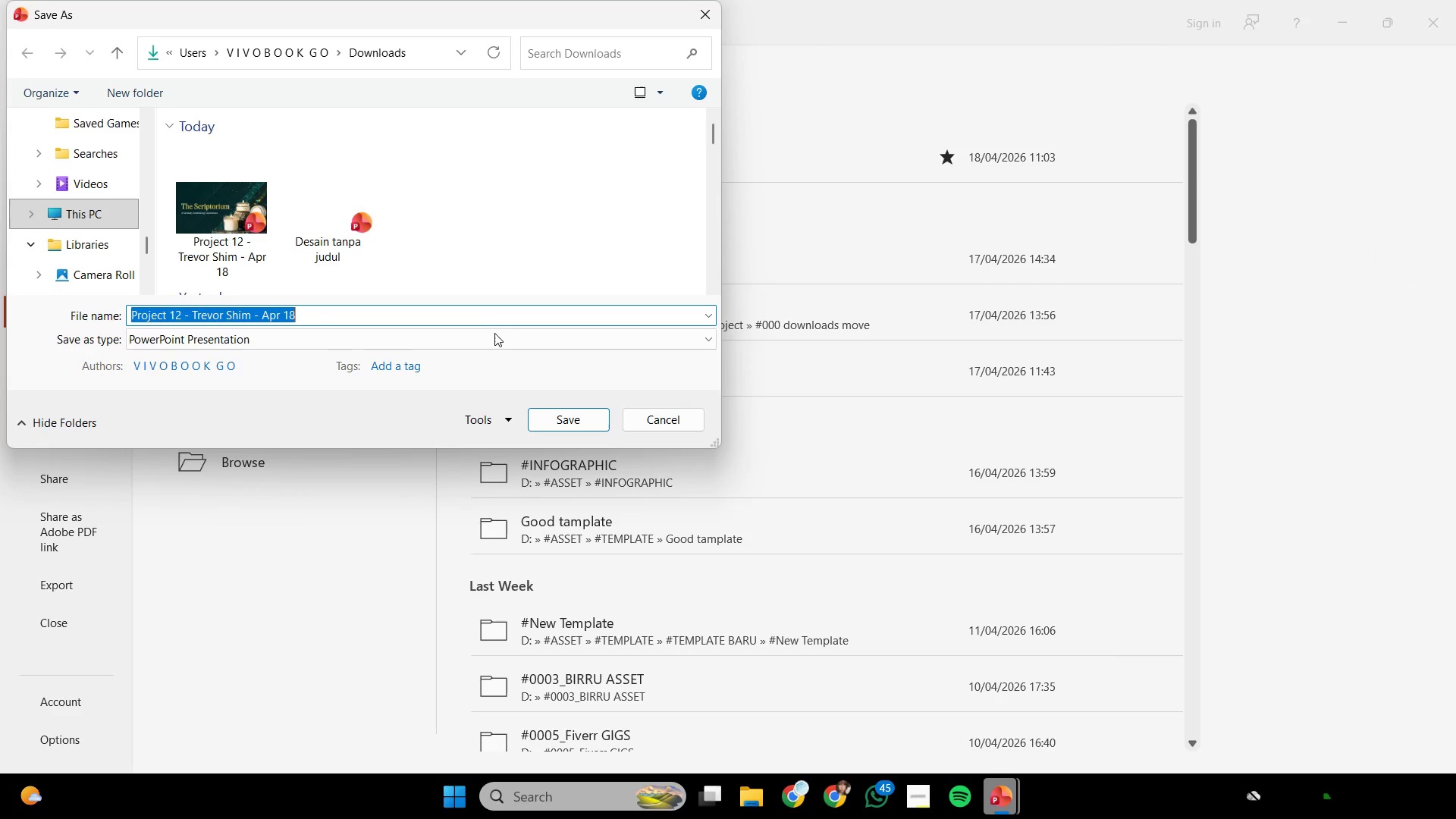 
left_click([492, 335])
 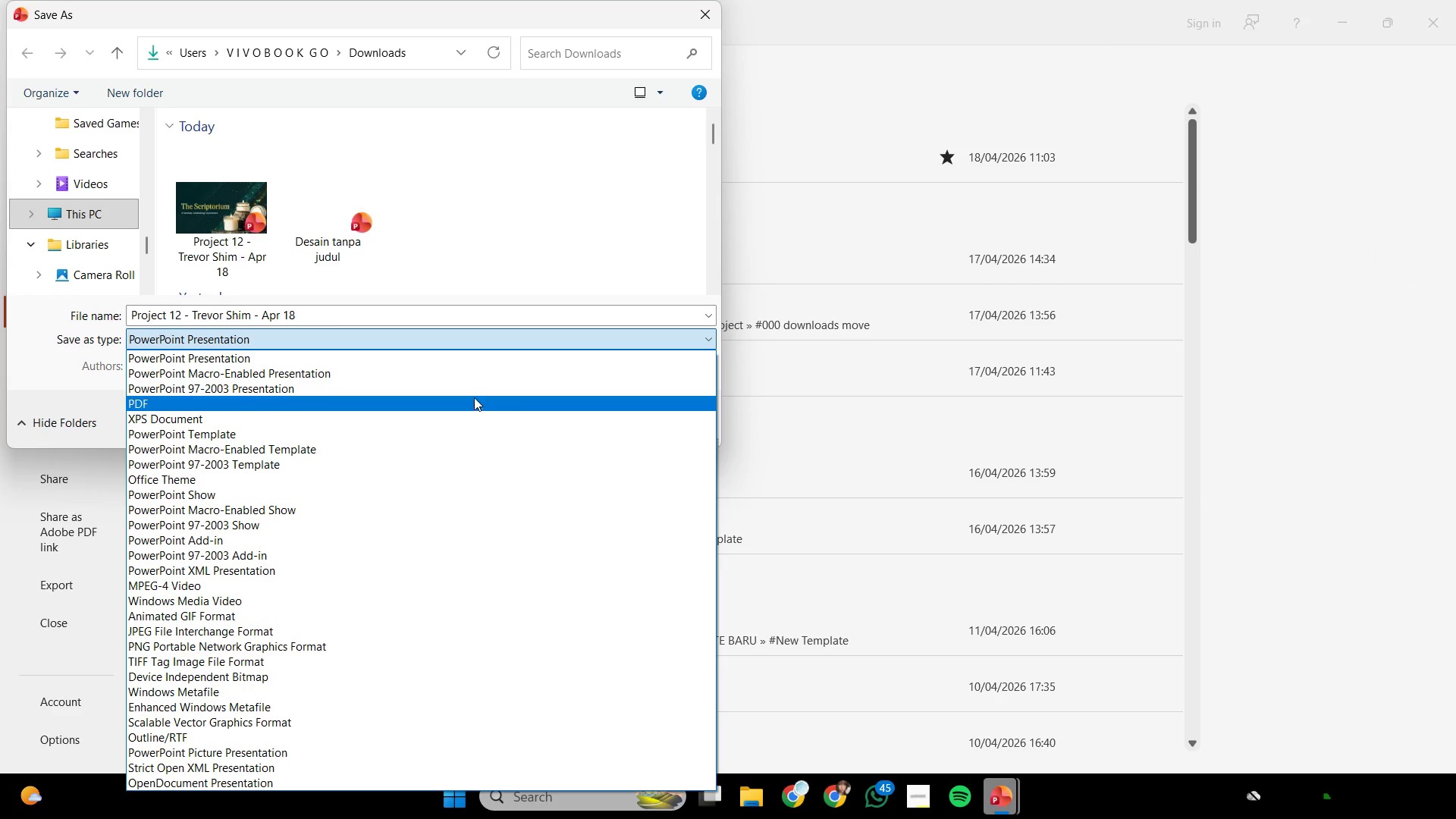 
left_click([473, 394])
 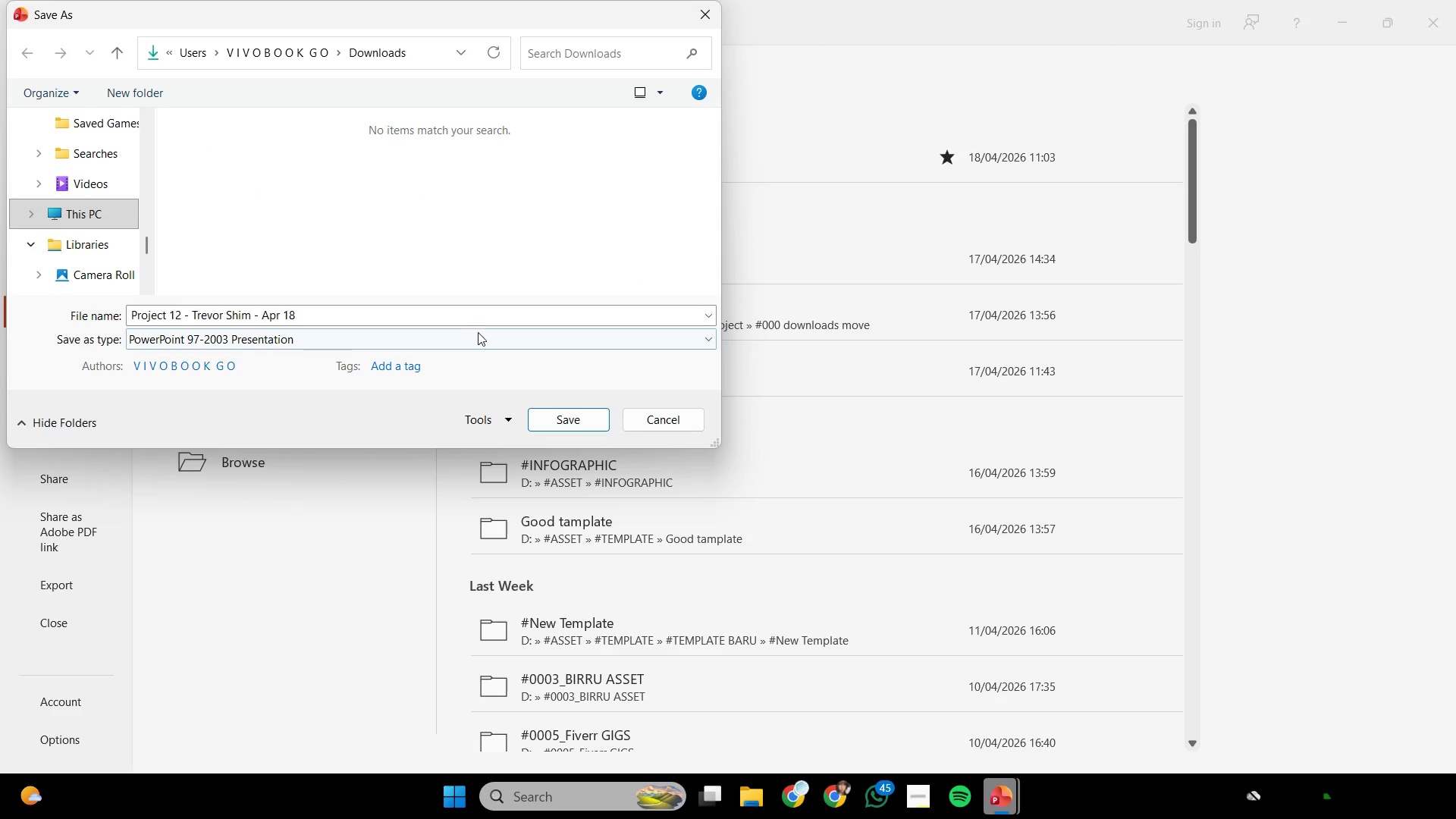 
left_click([479, 334])
 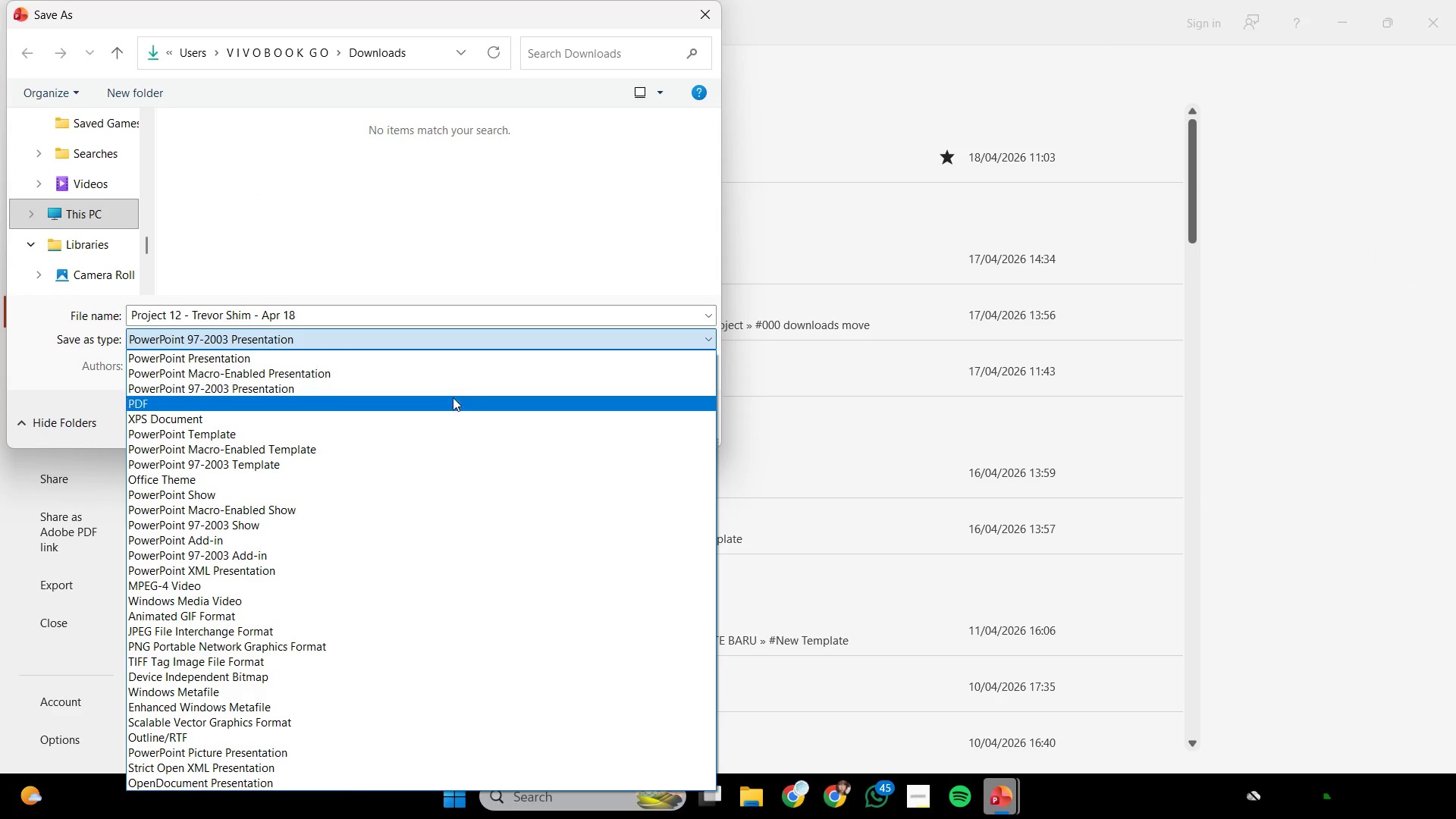 
left_click([451, 406])
 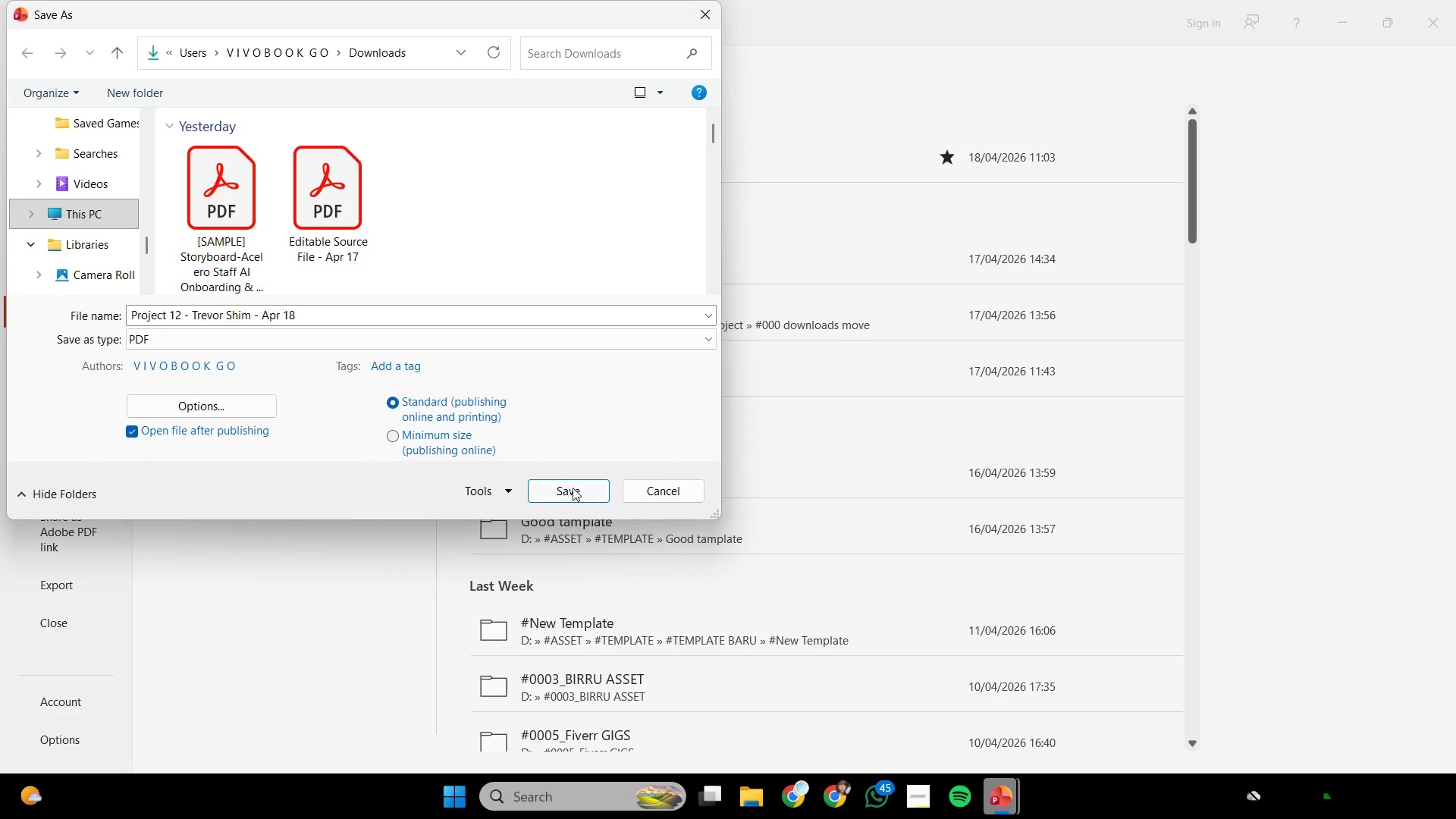 
left_click([575, 490])
 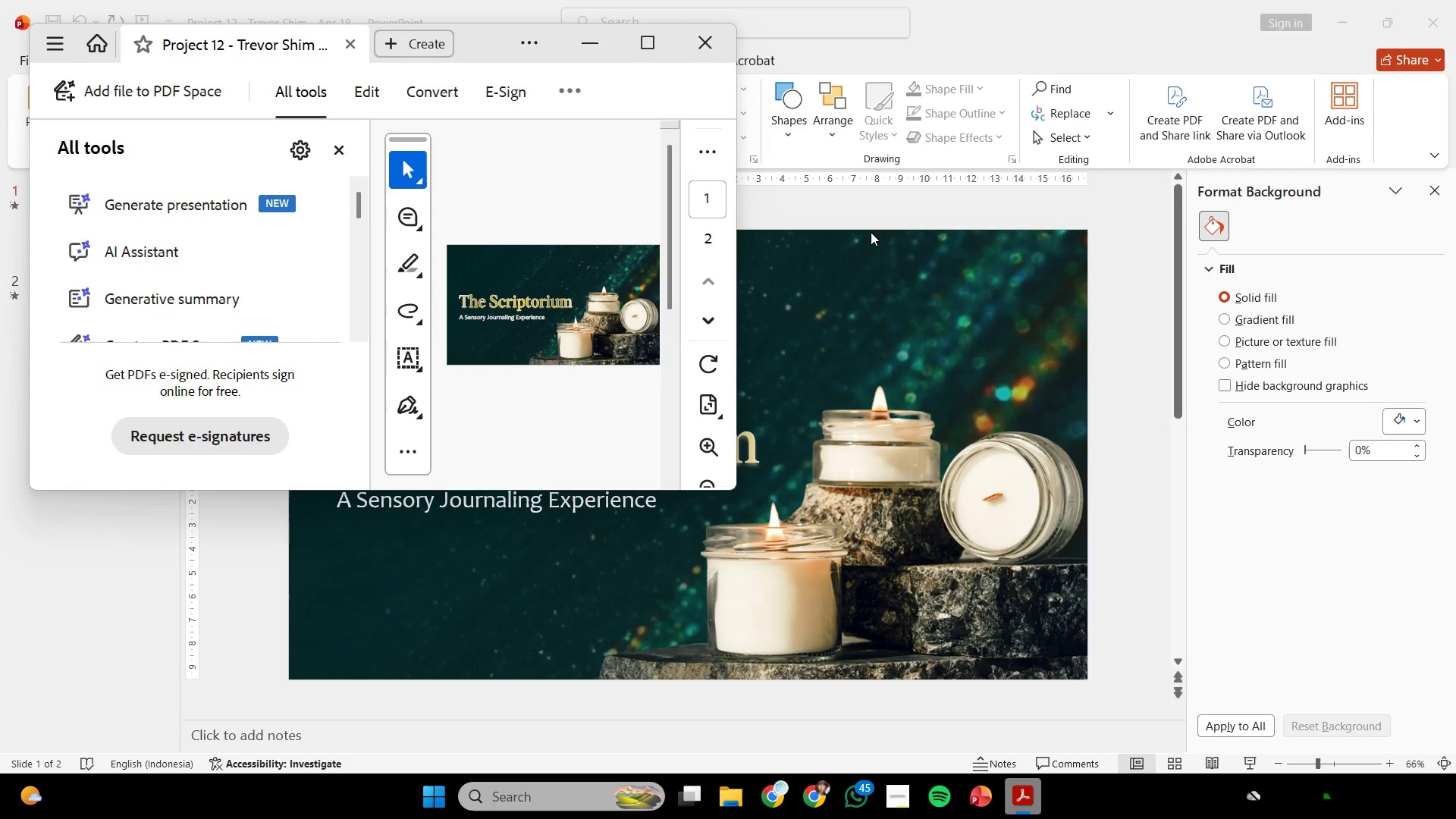 
wait(29.62)
 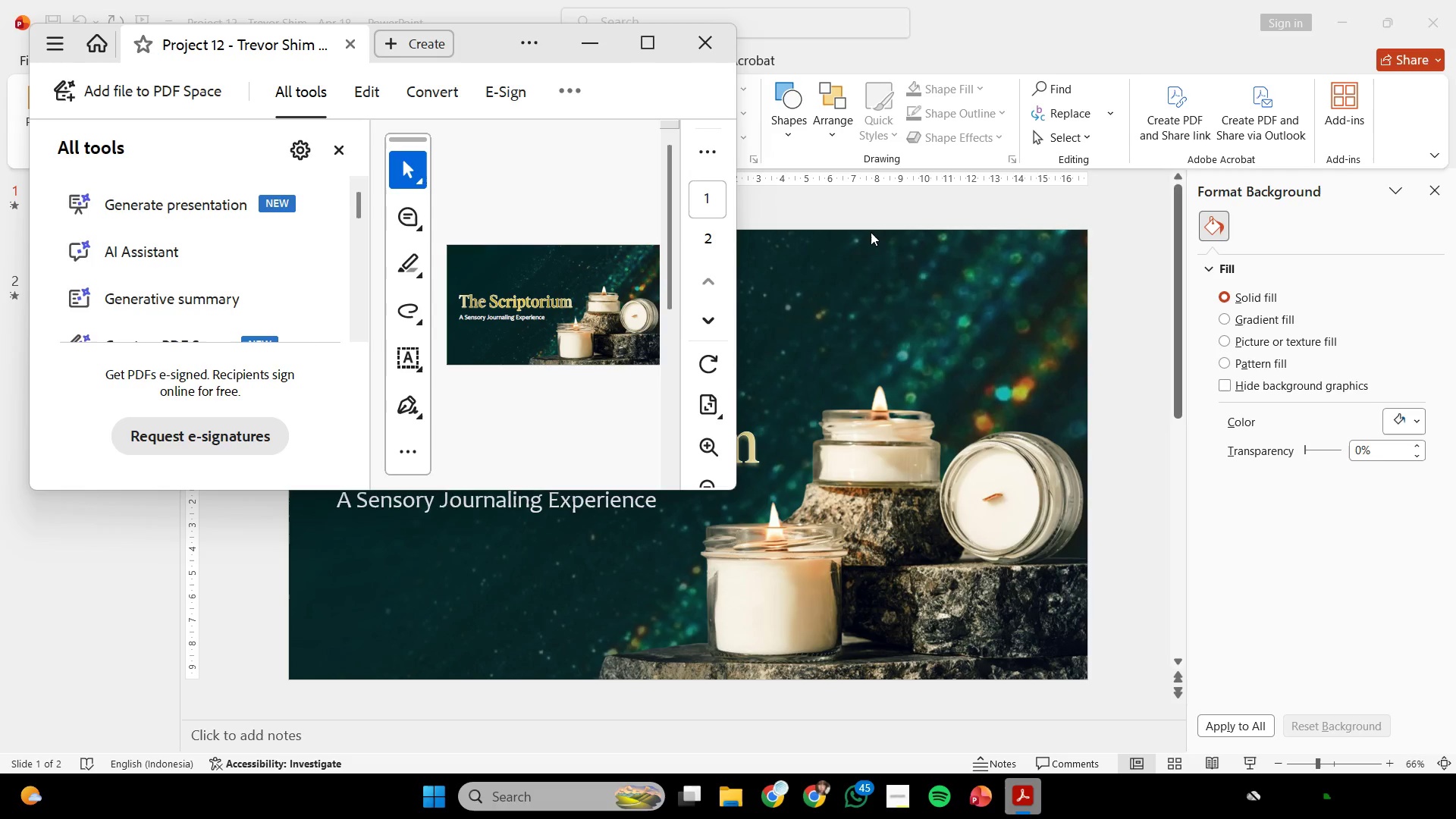 
left_click([597, 56])
 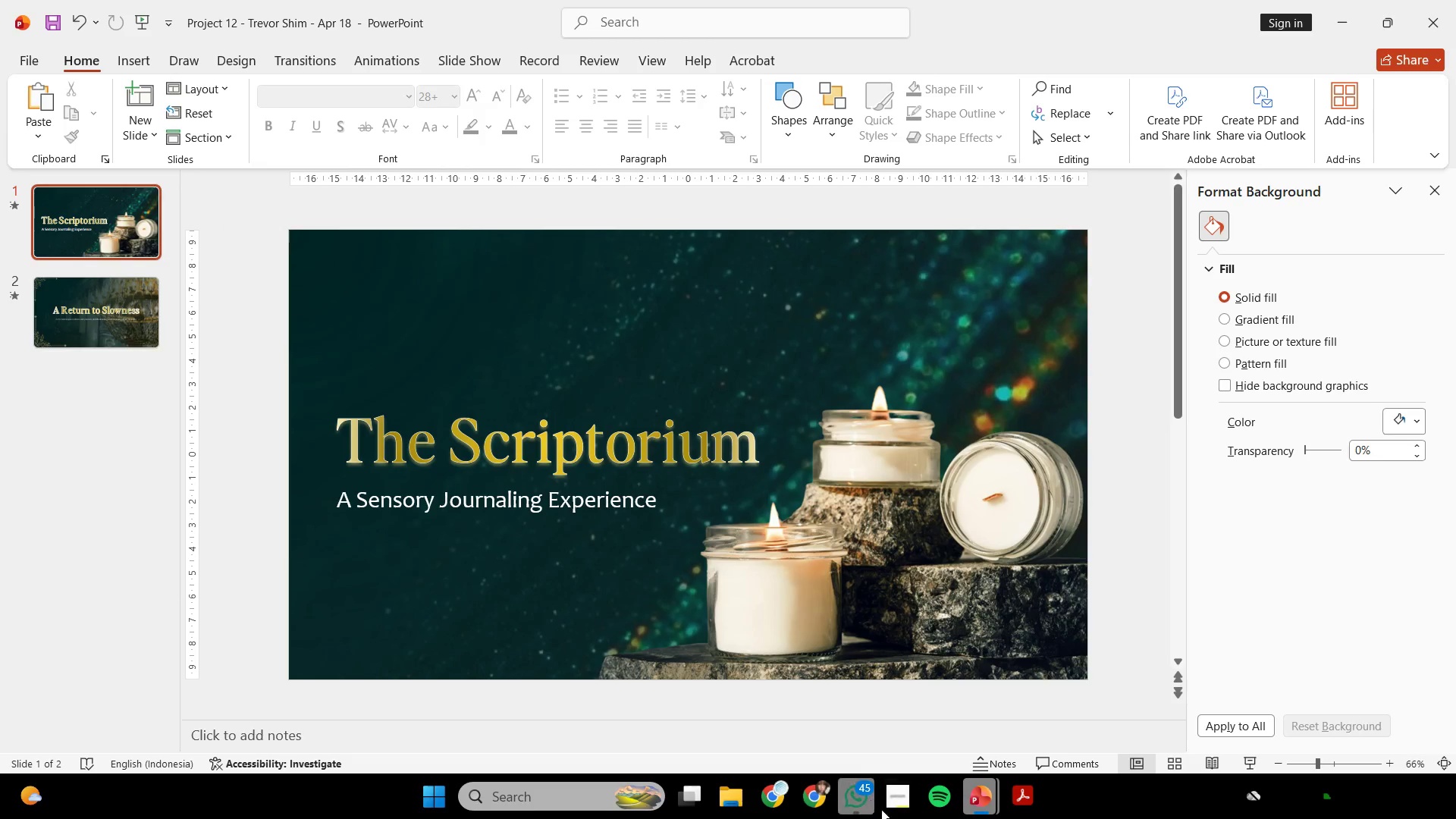 
left_click([892, 812])